 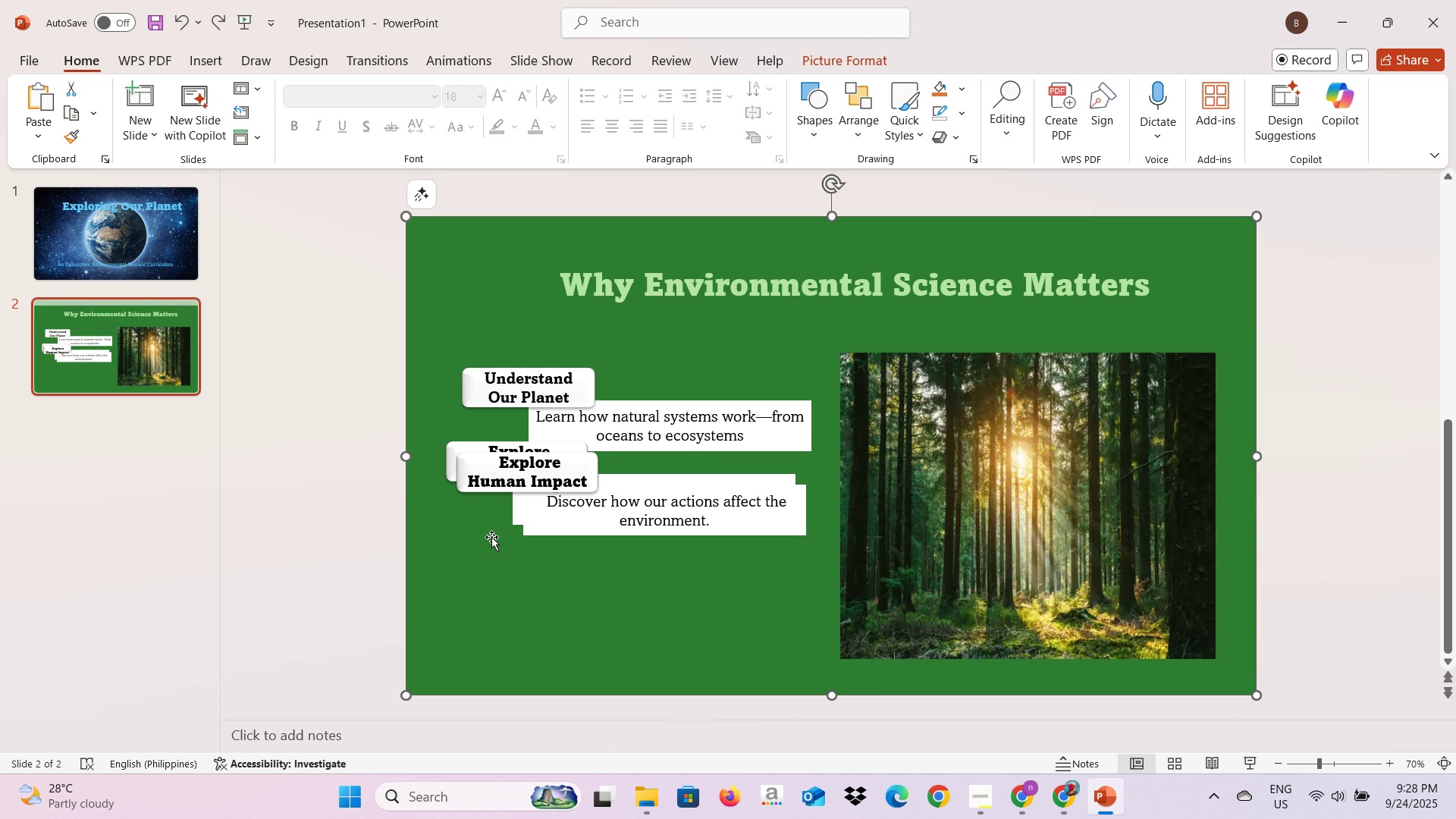 
left_click([491, 504])
 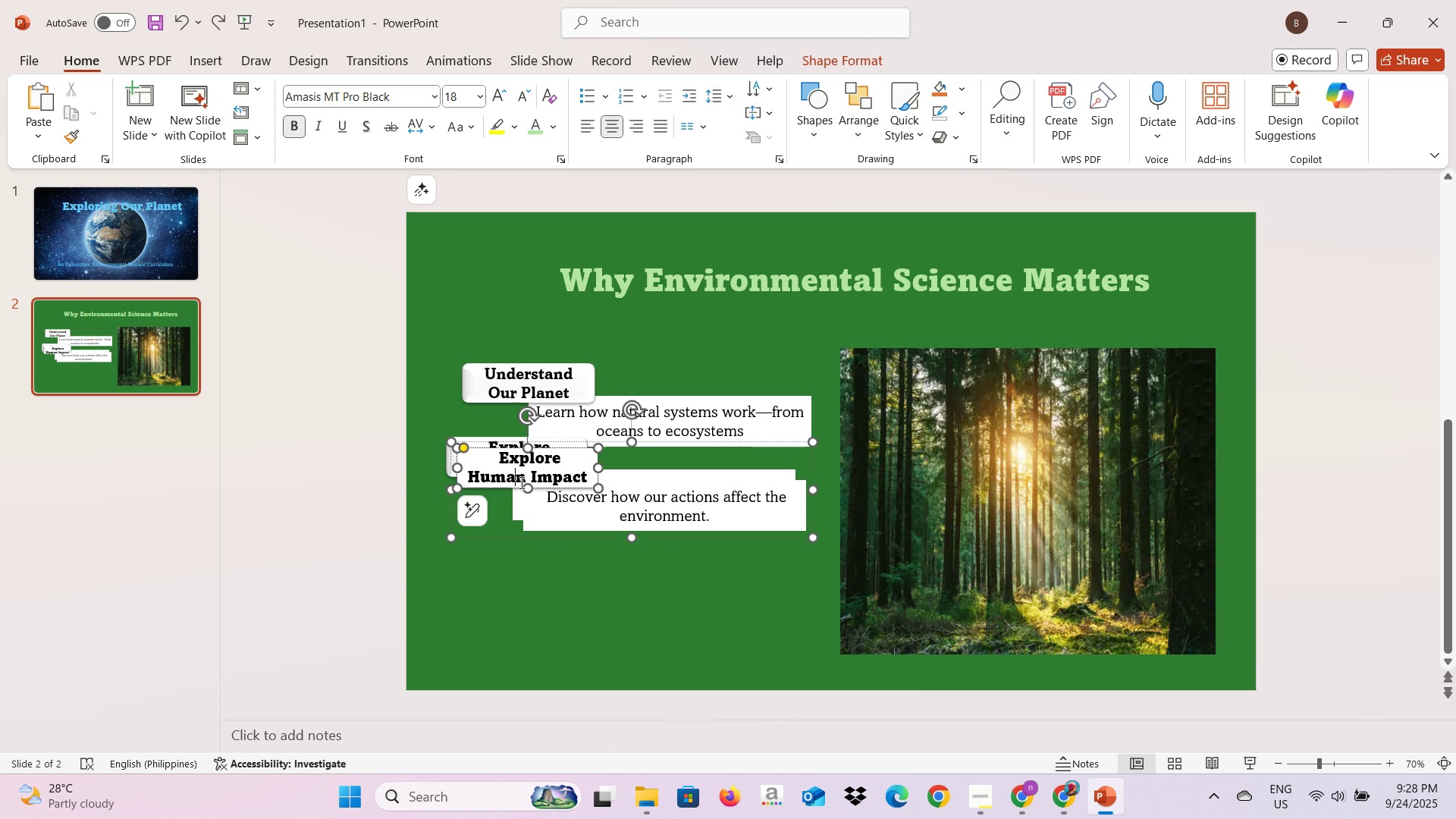 
left_click([520, 482])
 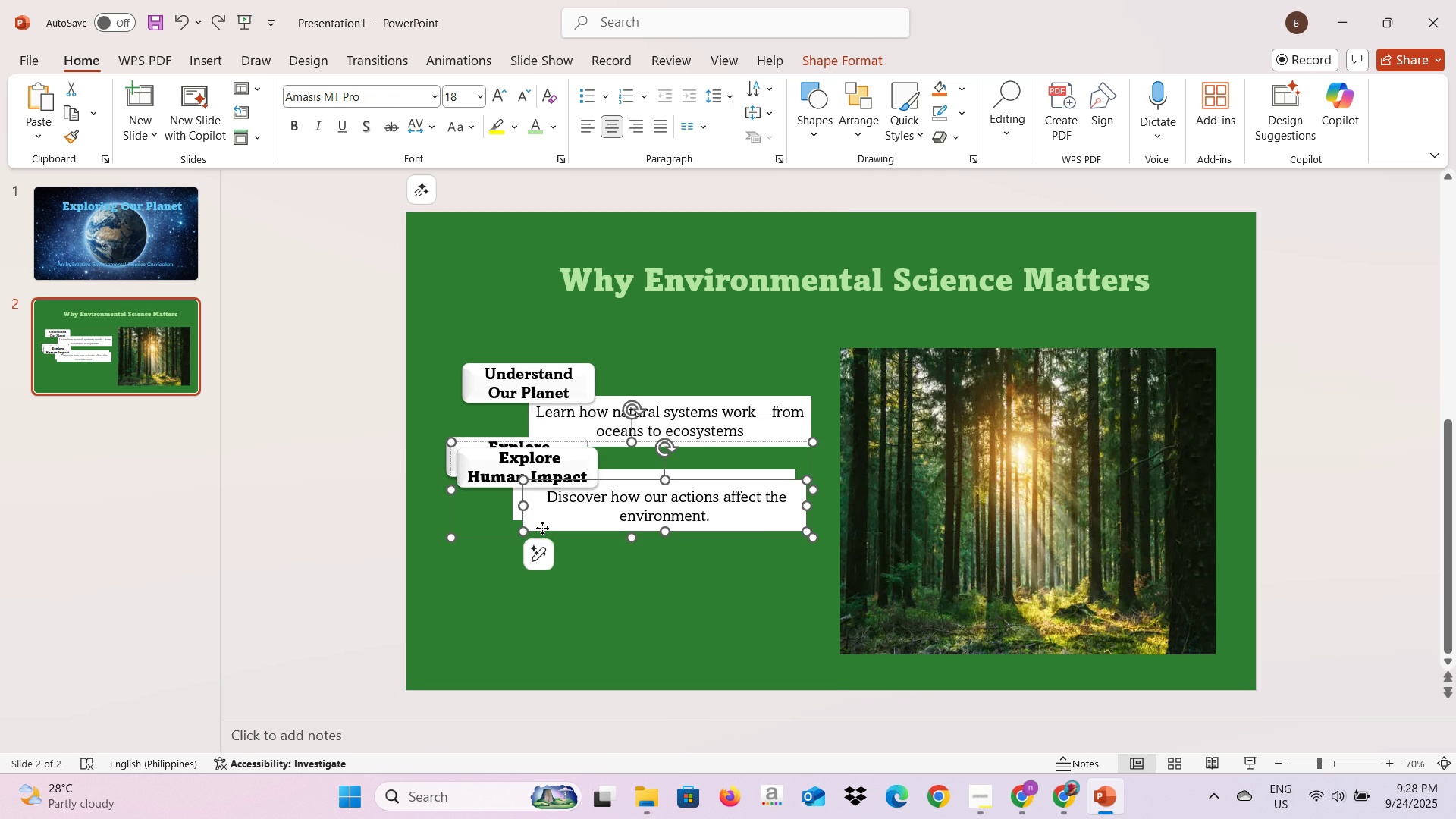 
left_click([542, 528])
 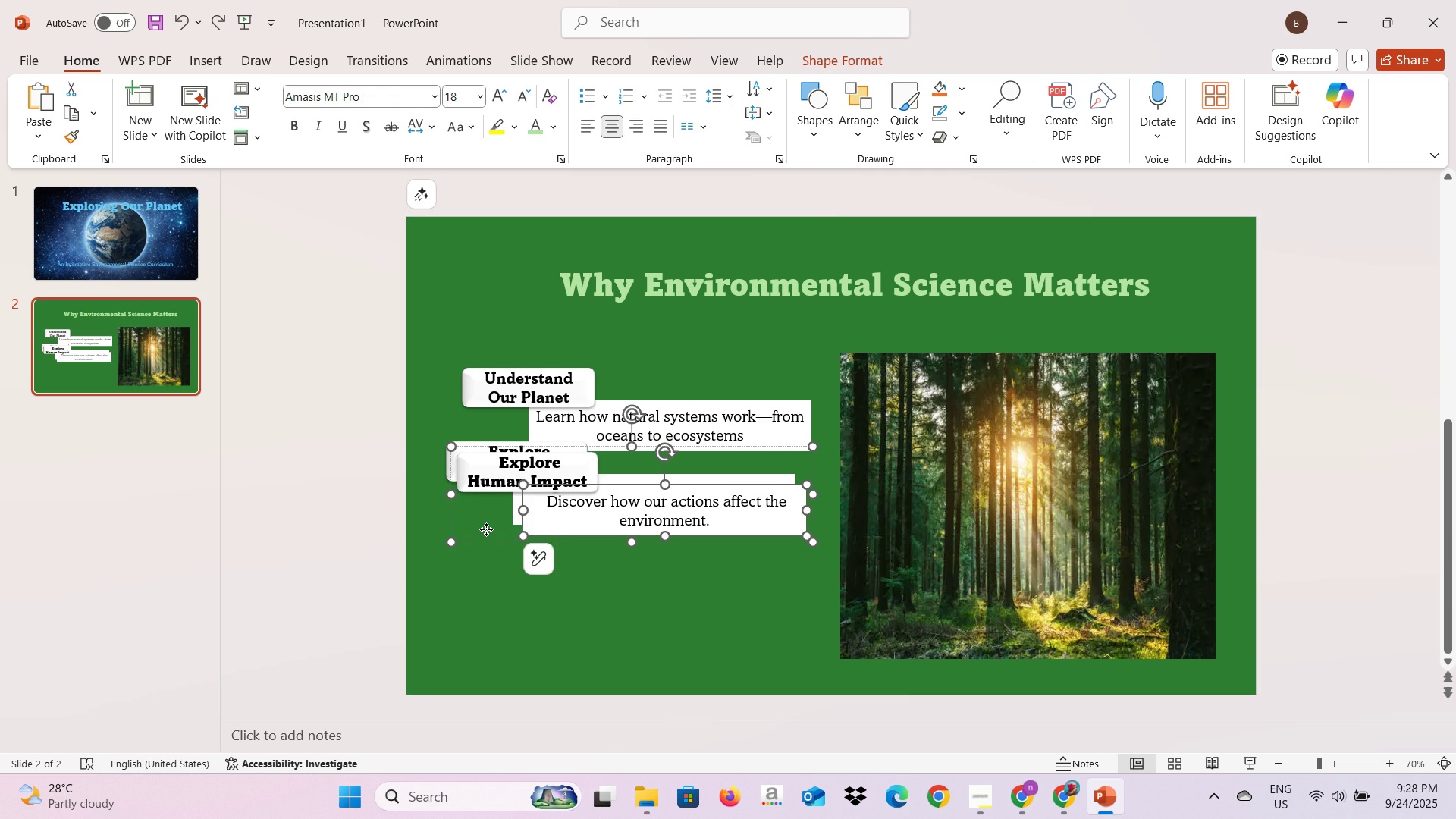 
left_click([486, 529])
 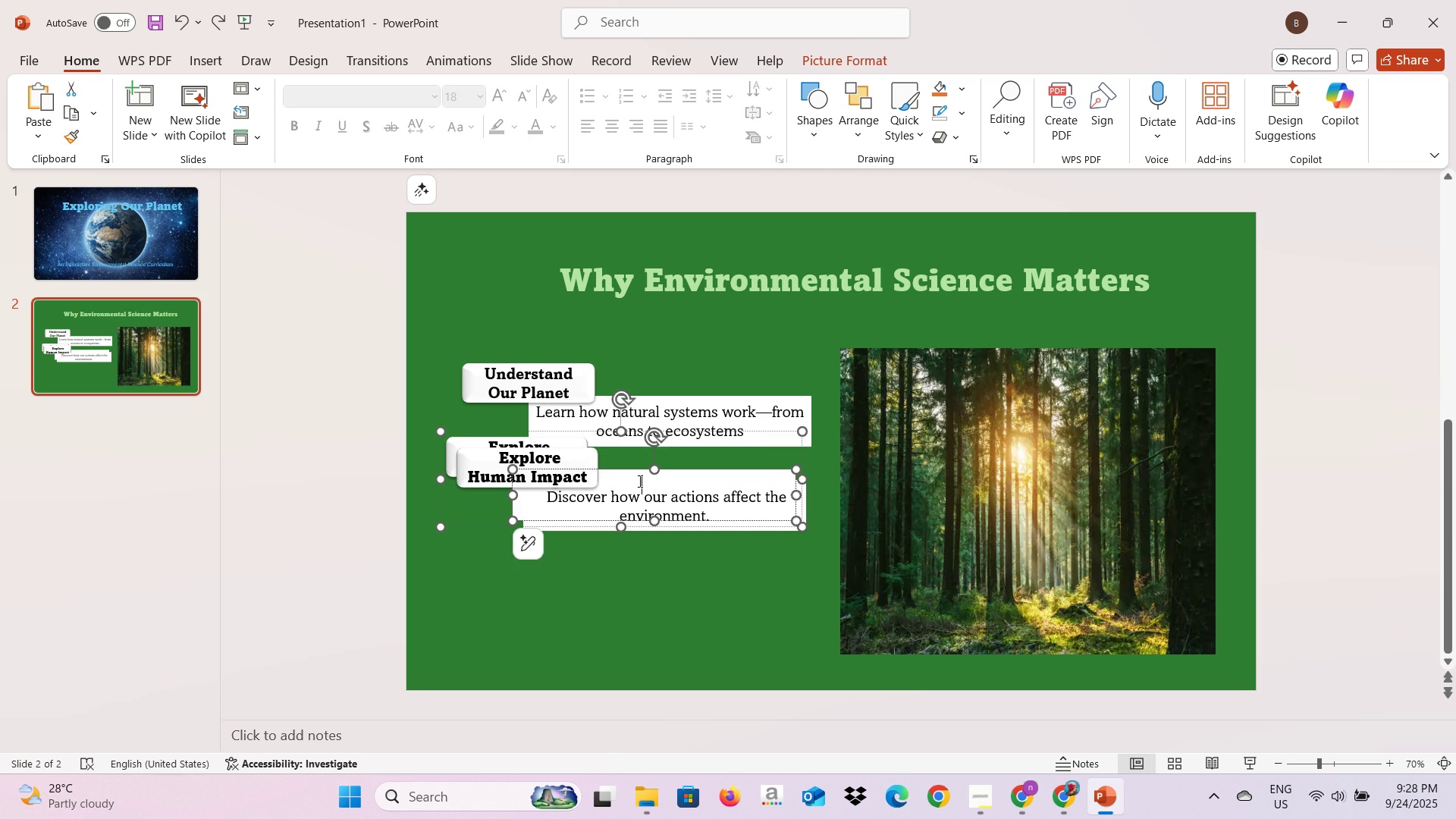 
left_click([639, 481])
 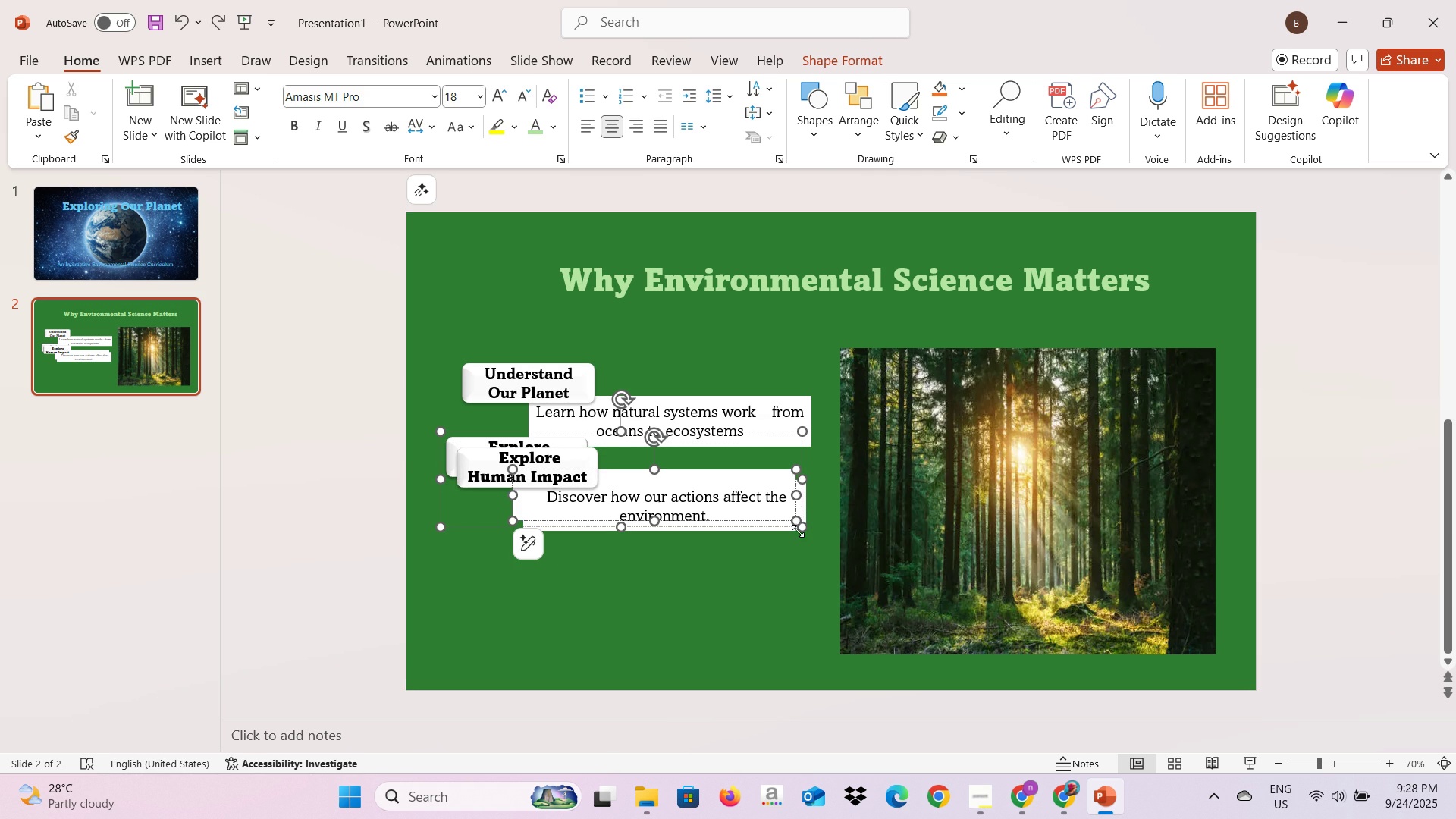 
left_click([798, 531])
 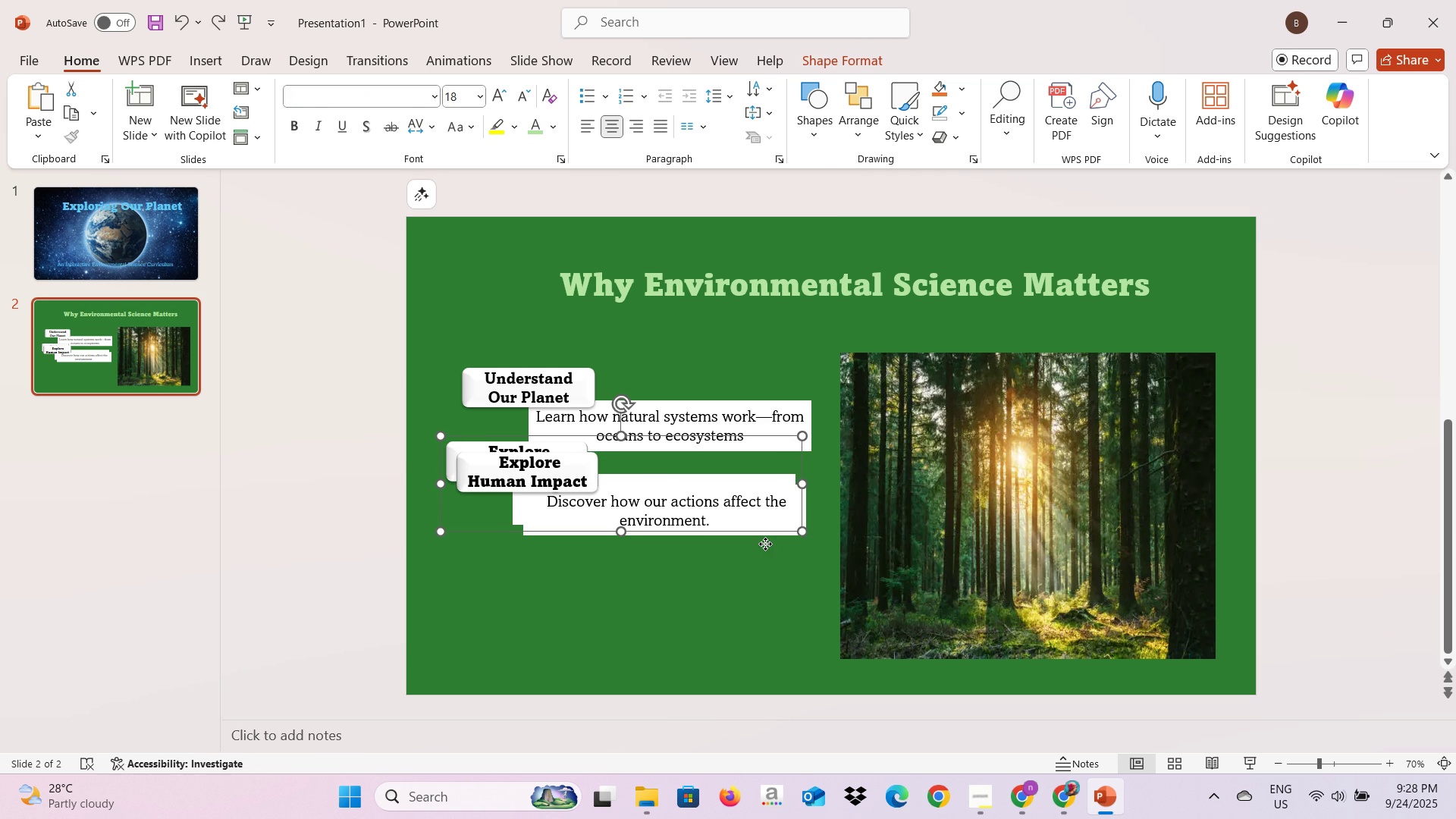 
left_click([765, 544])
 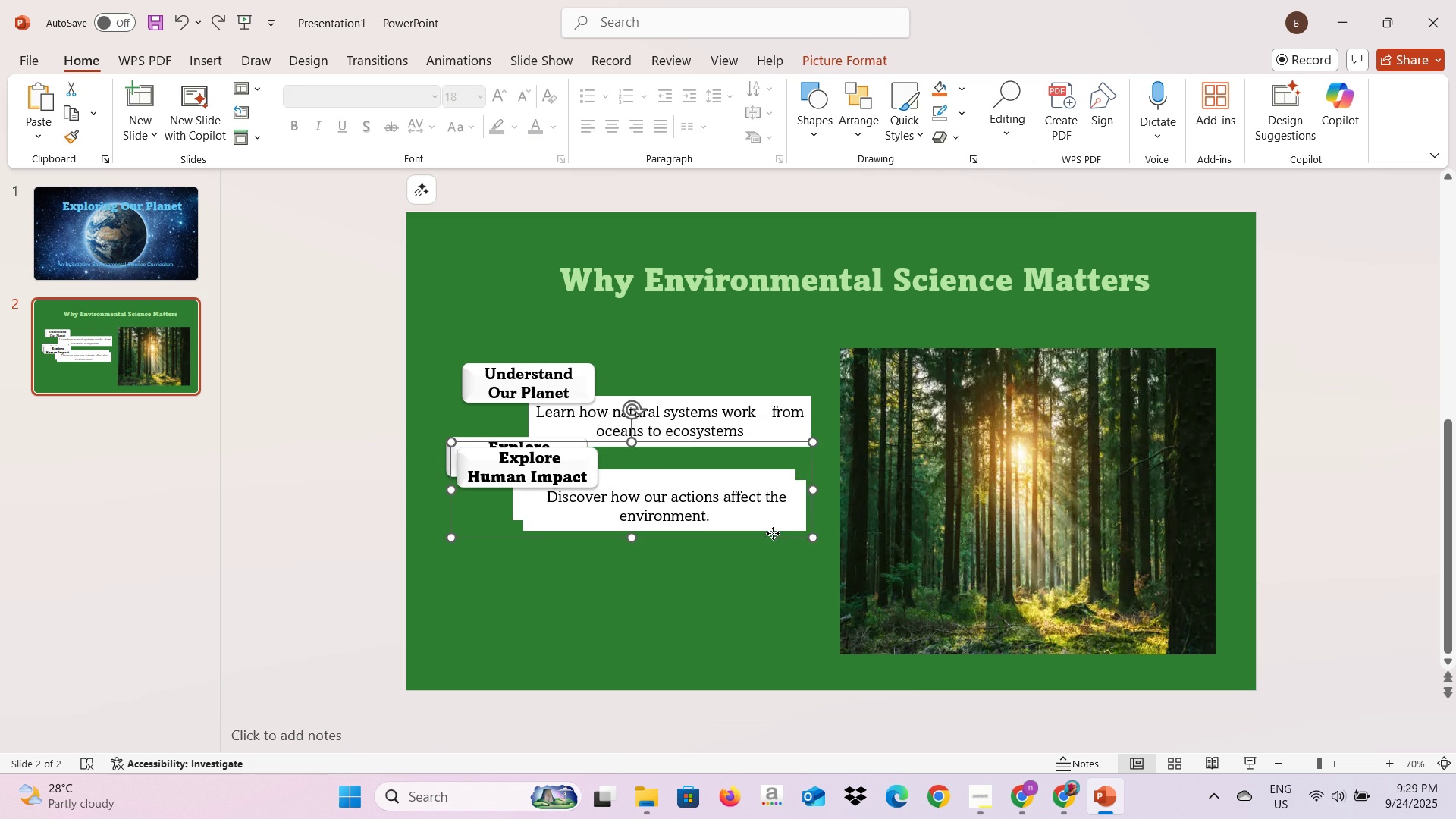 
left_click([773, 533])